 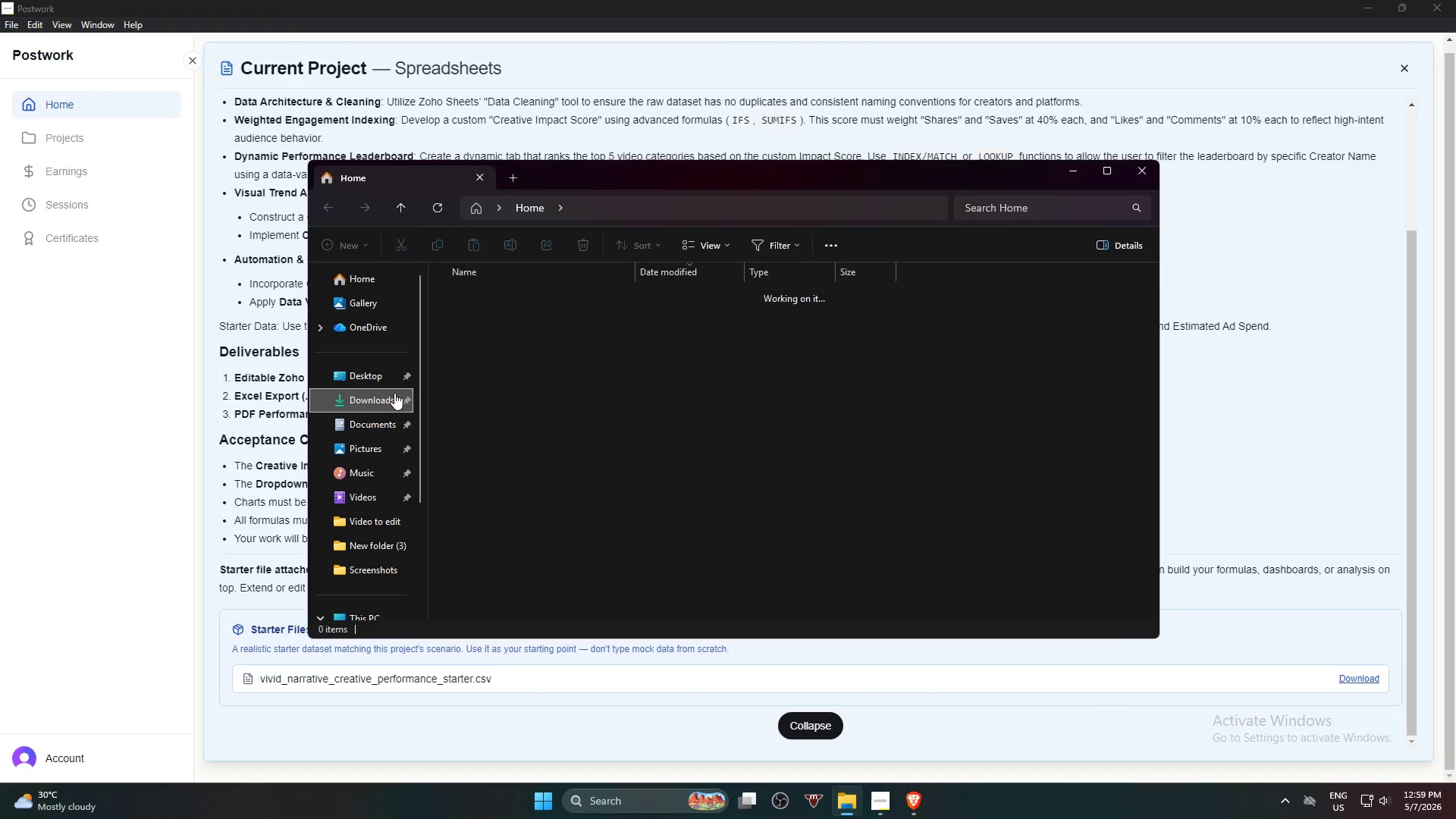 
double_click([595, 312])
 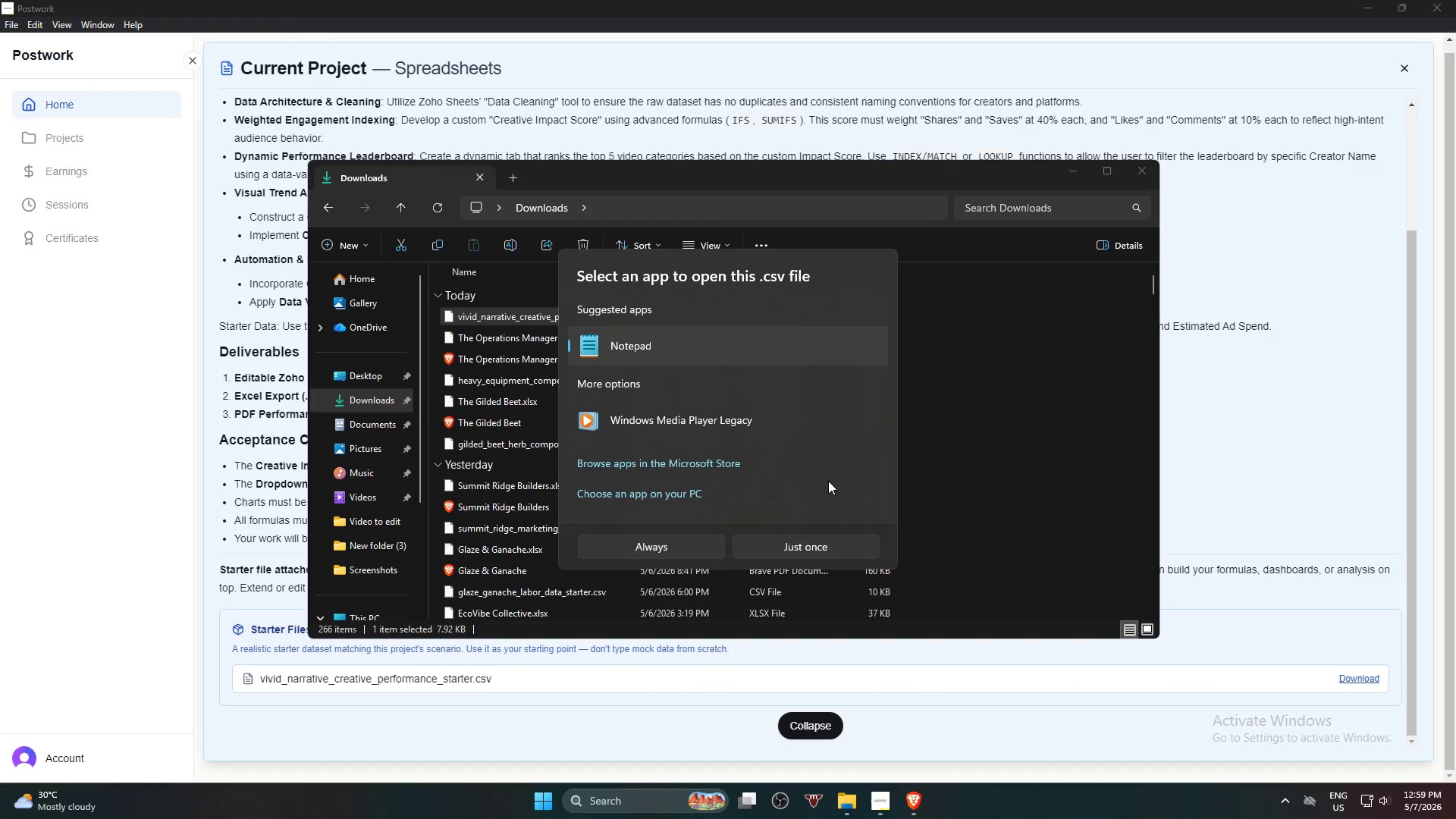 
left_click([835, 548])
 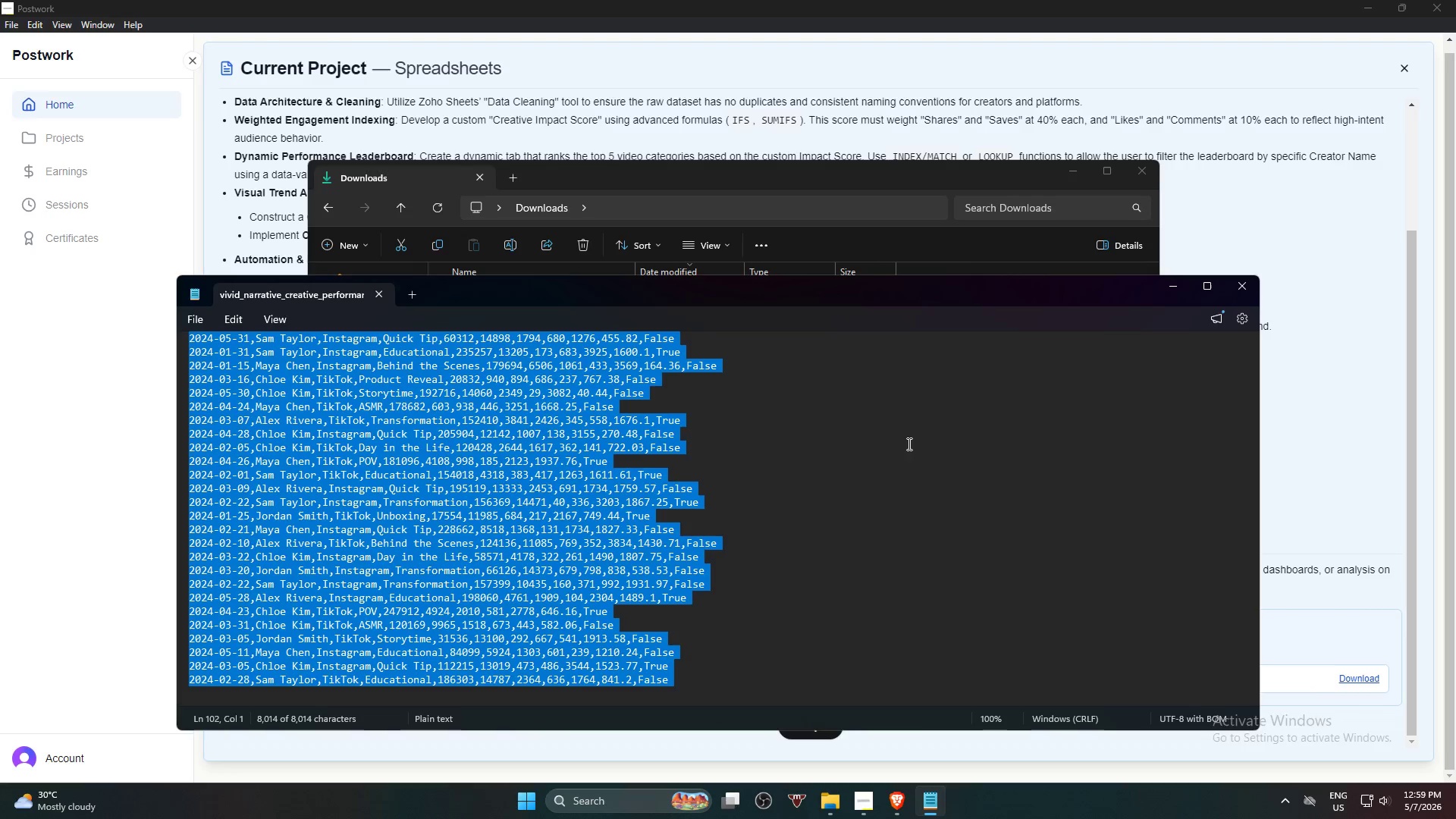 
left_click([907, 461])
 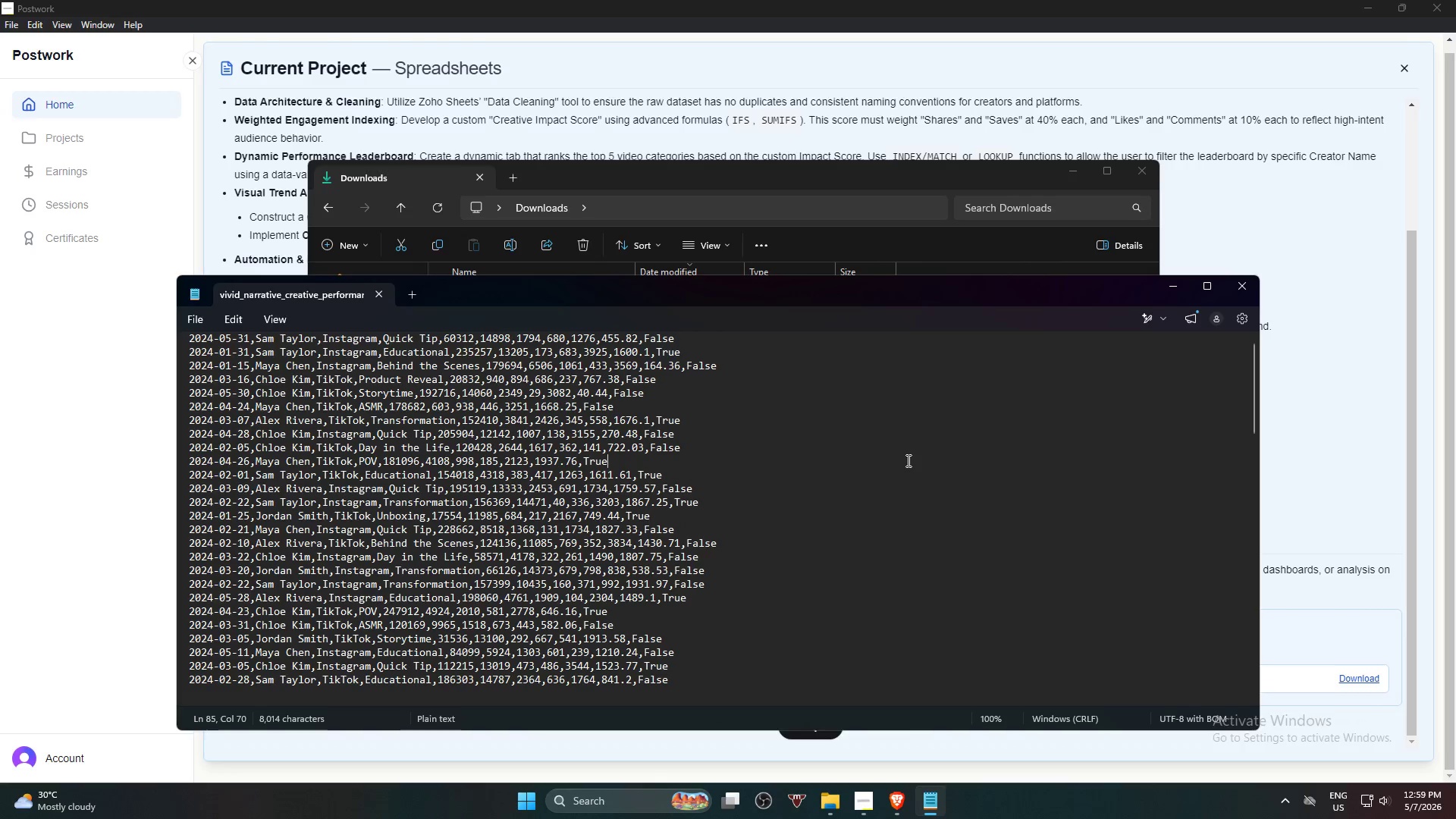 
key(Control+A)
 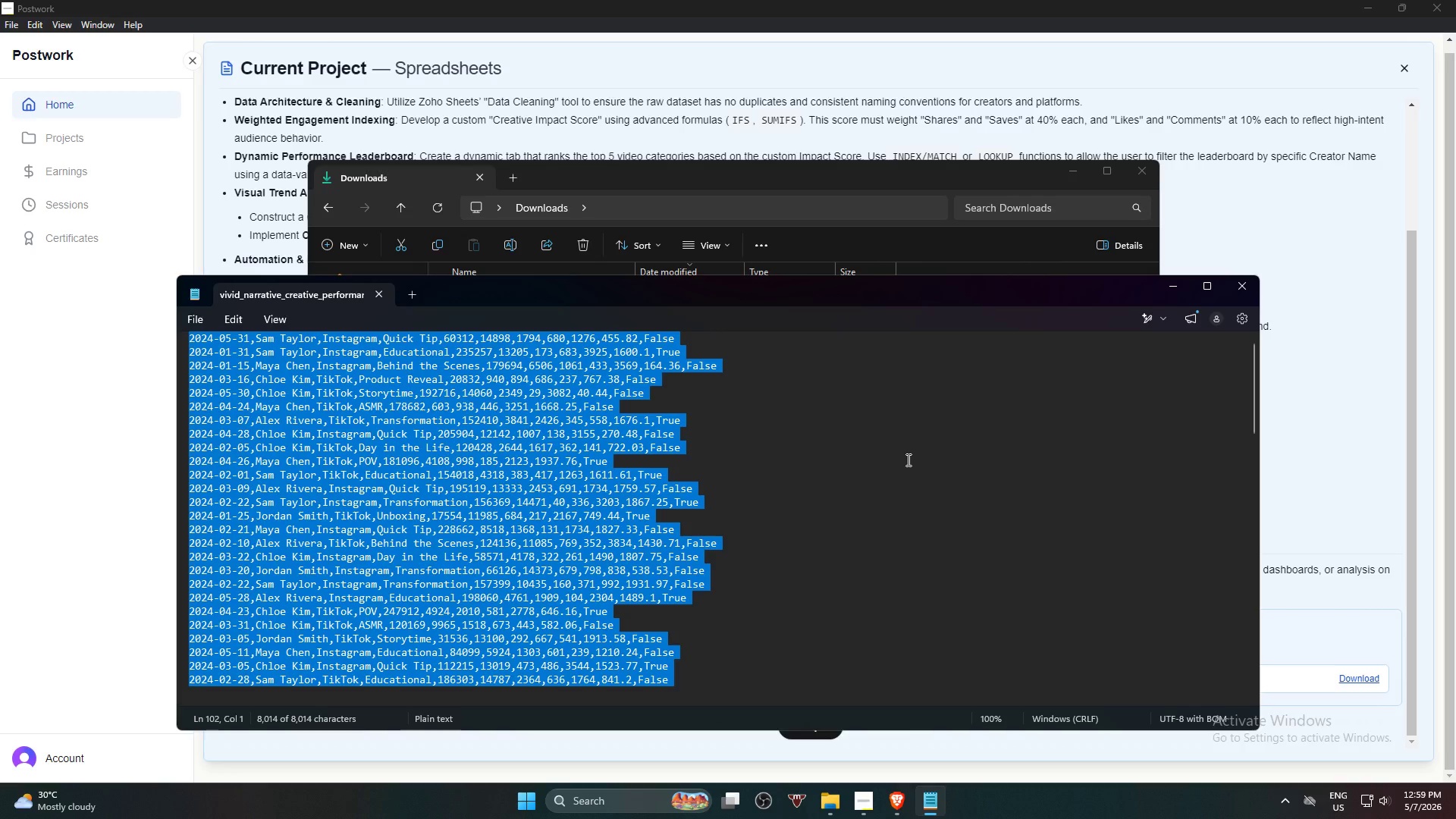 
scroll: coordinate [916, 466], scroll_direction: up, amount: 7.0
 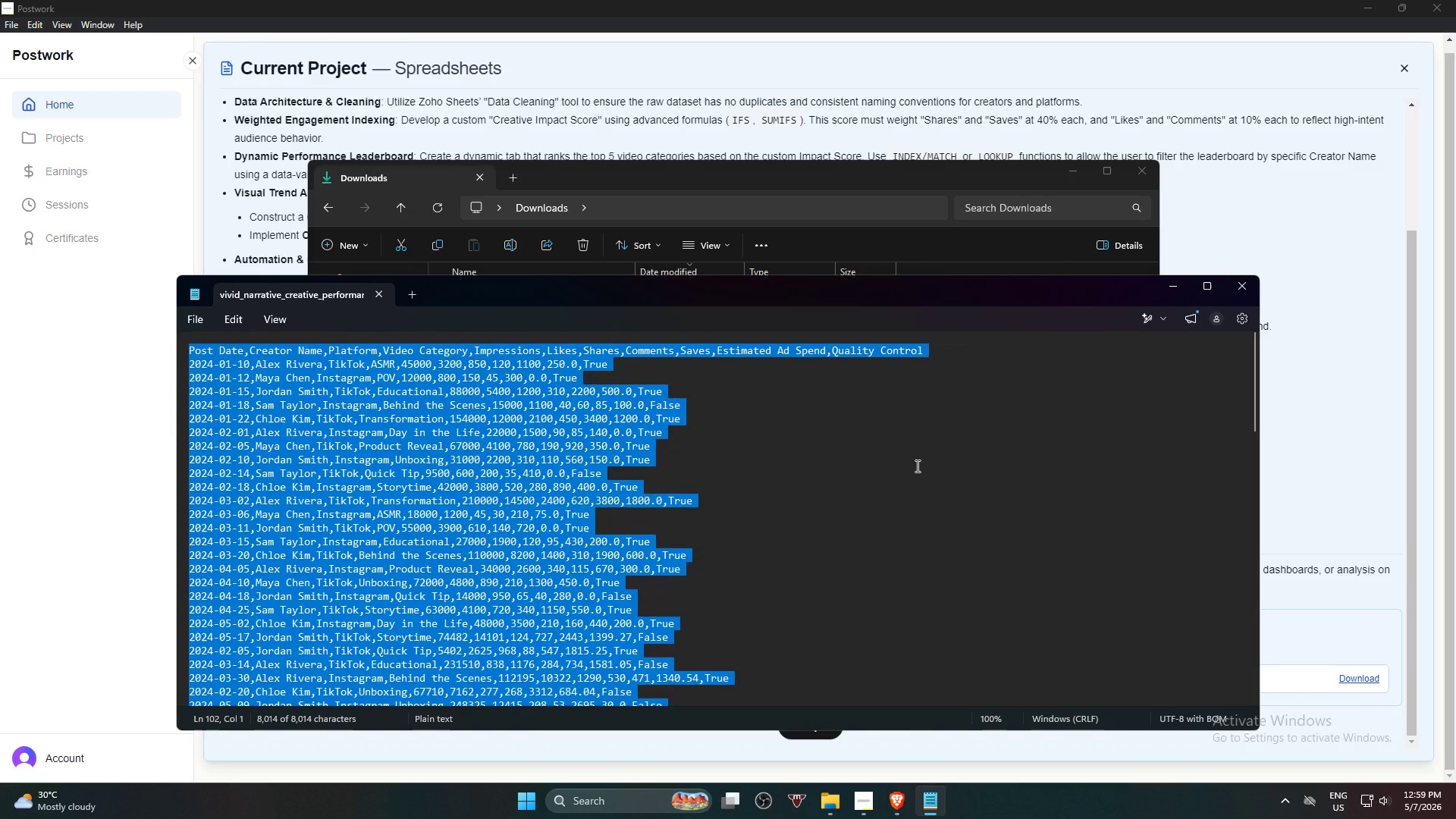 
key(Control+C)
 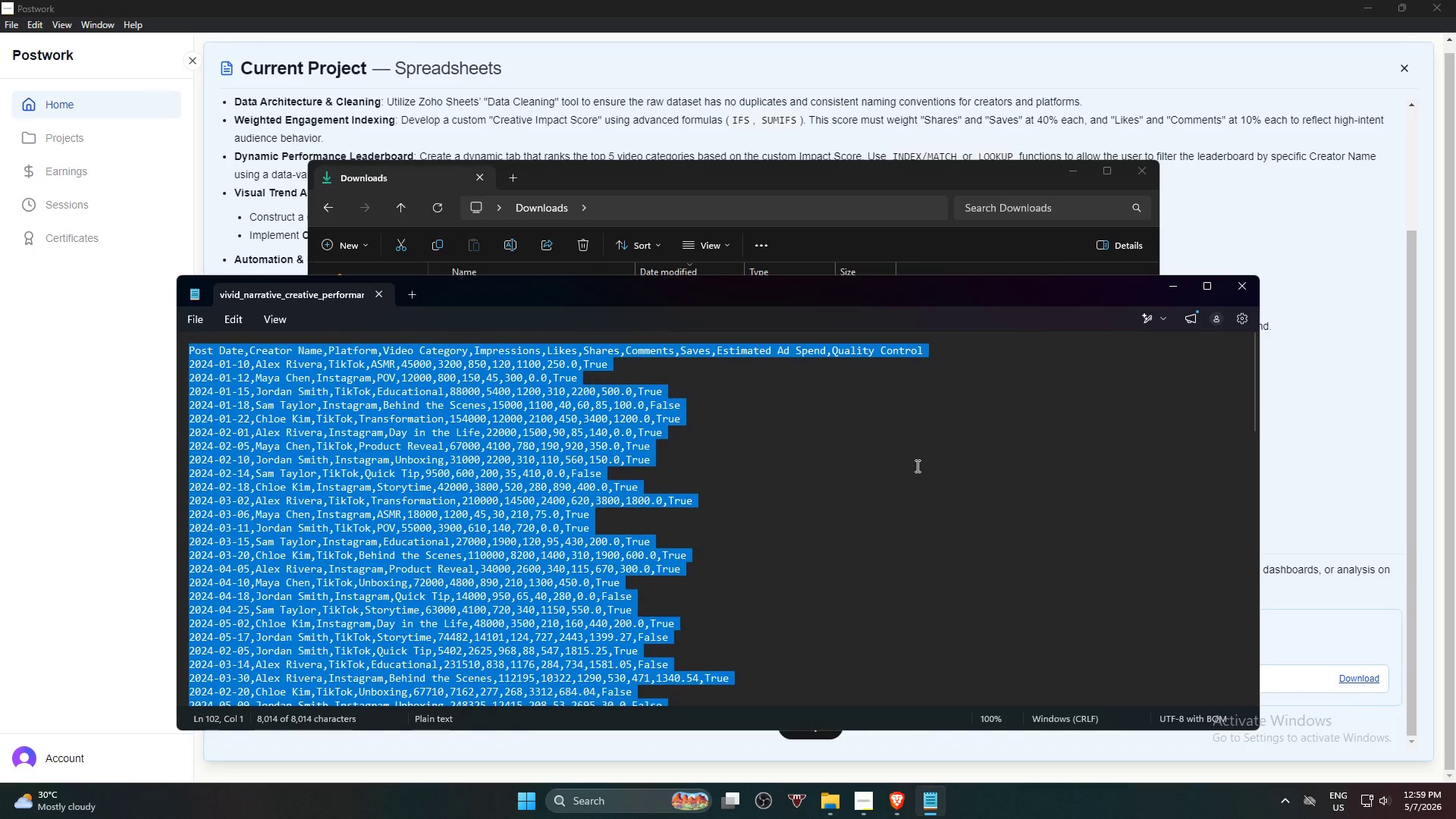 
key(Control+C)
 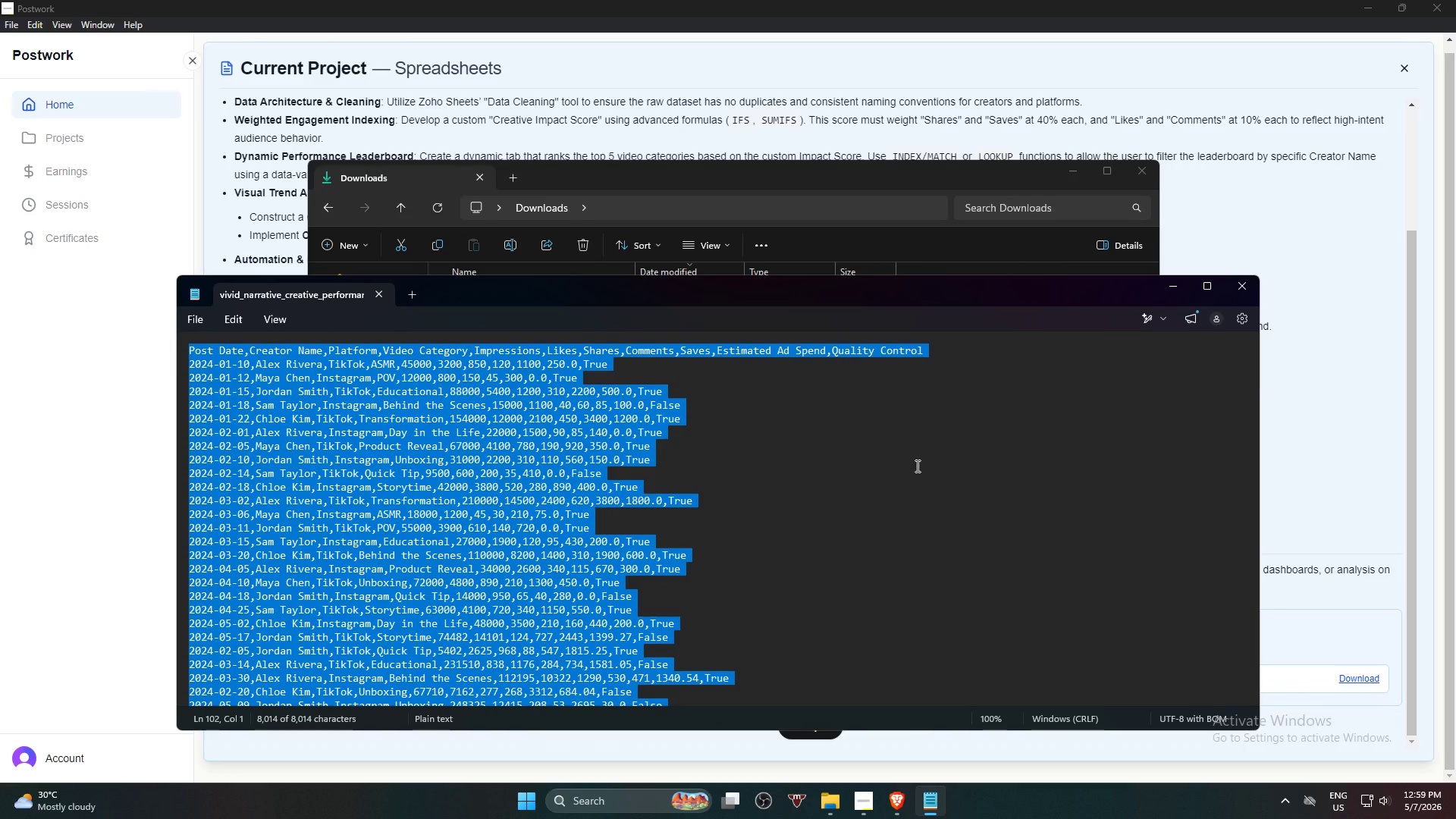 
key(Control+C)
 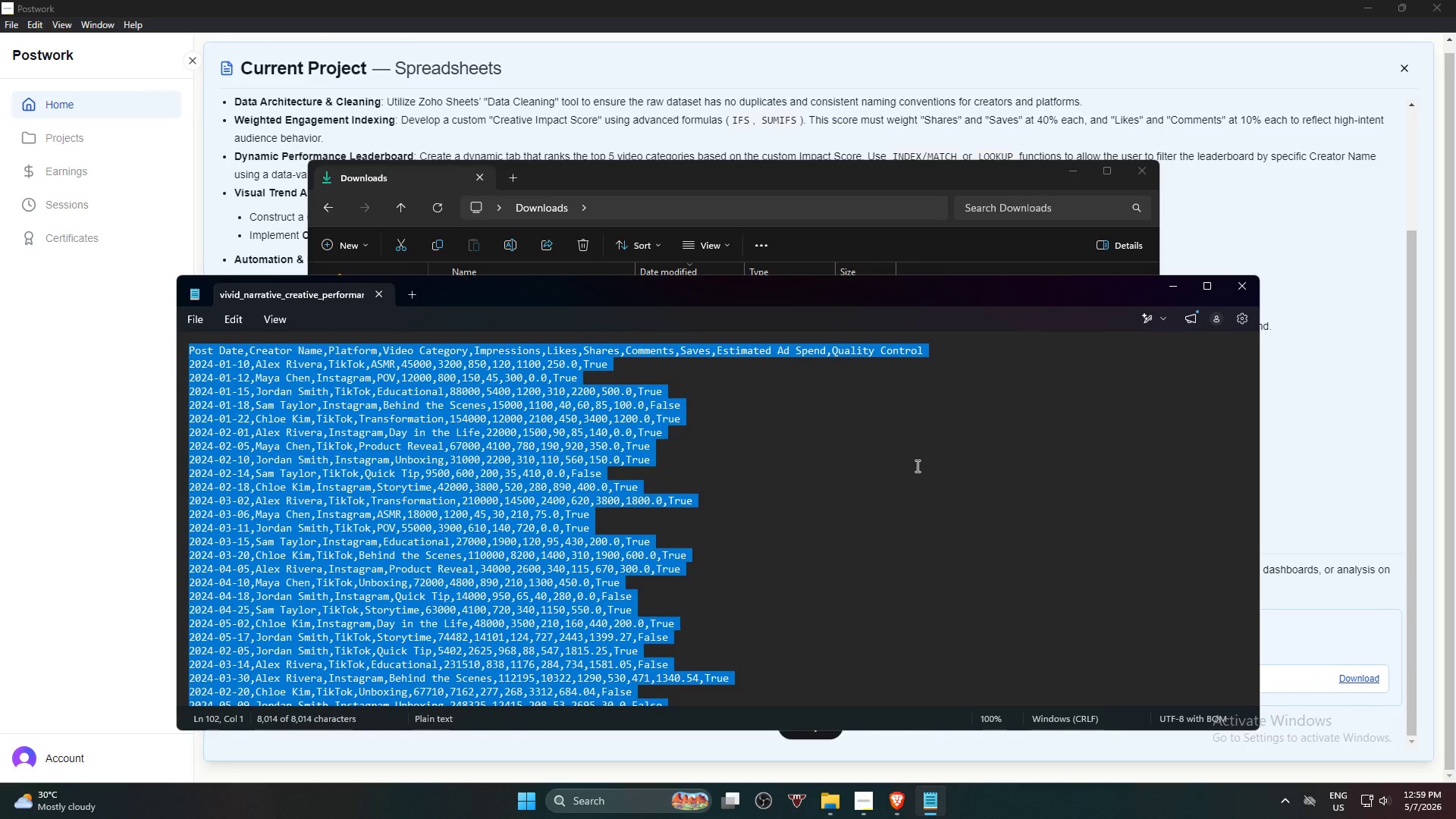 
key(Control+C)
 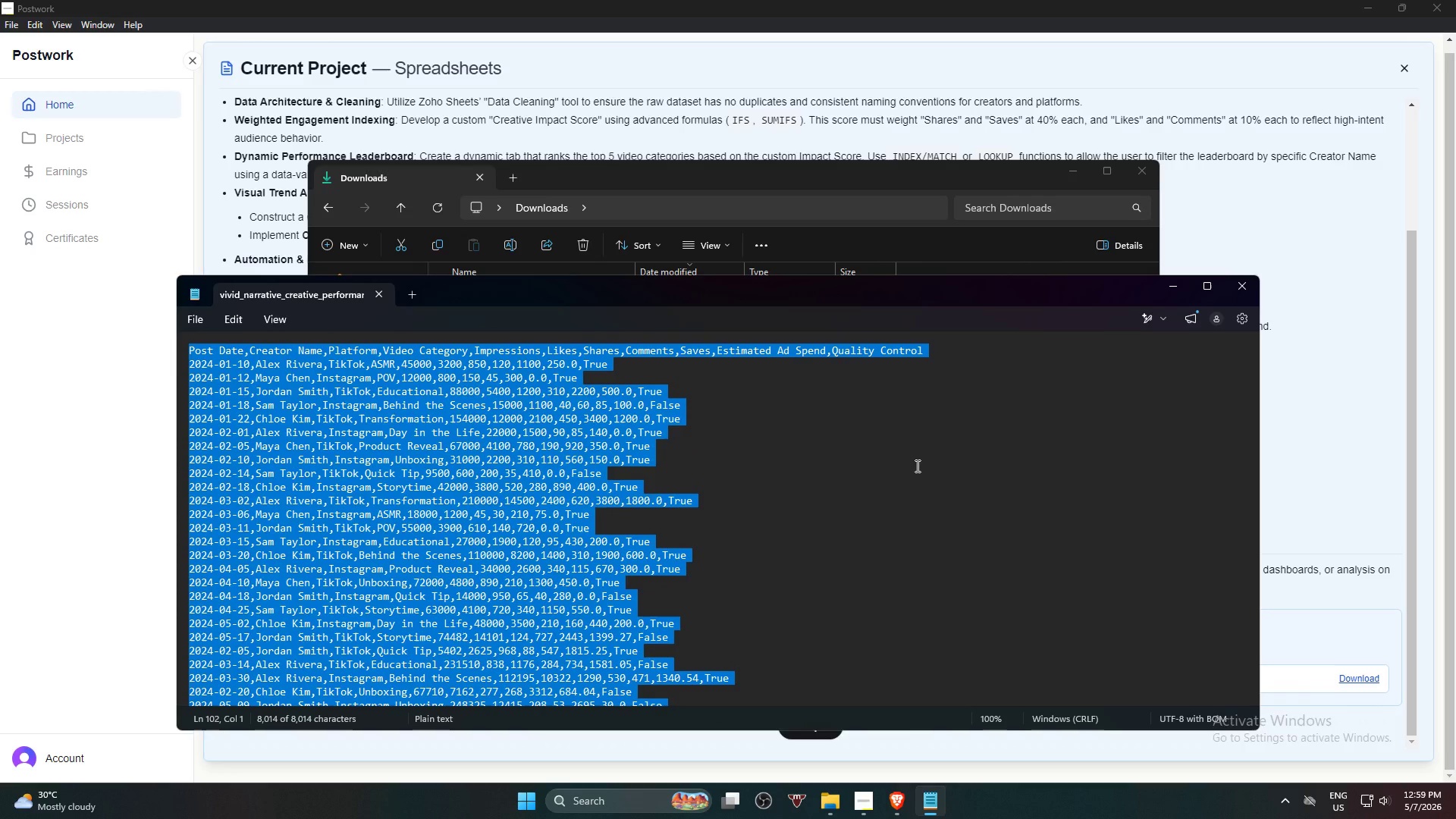 
key(Control+C)
 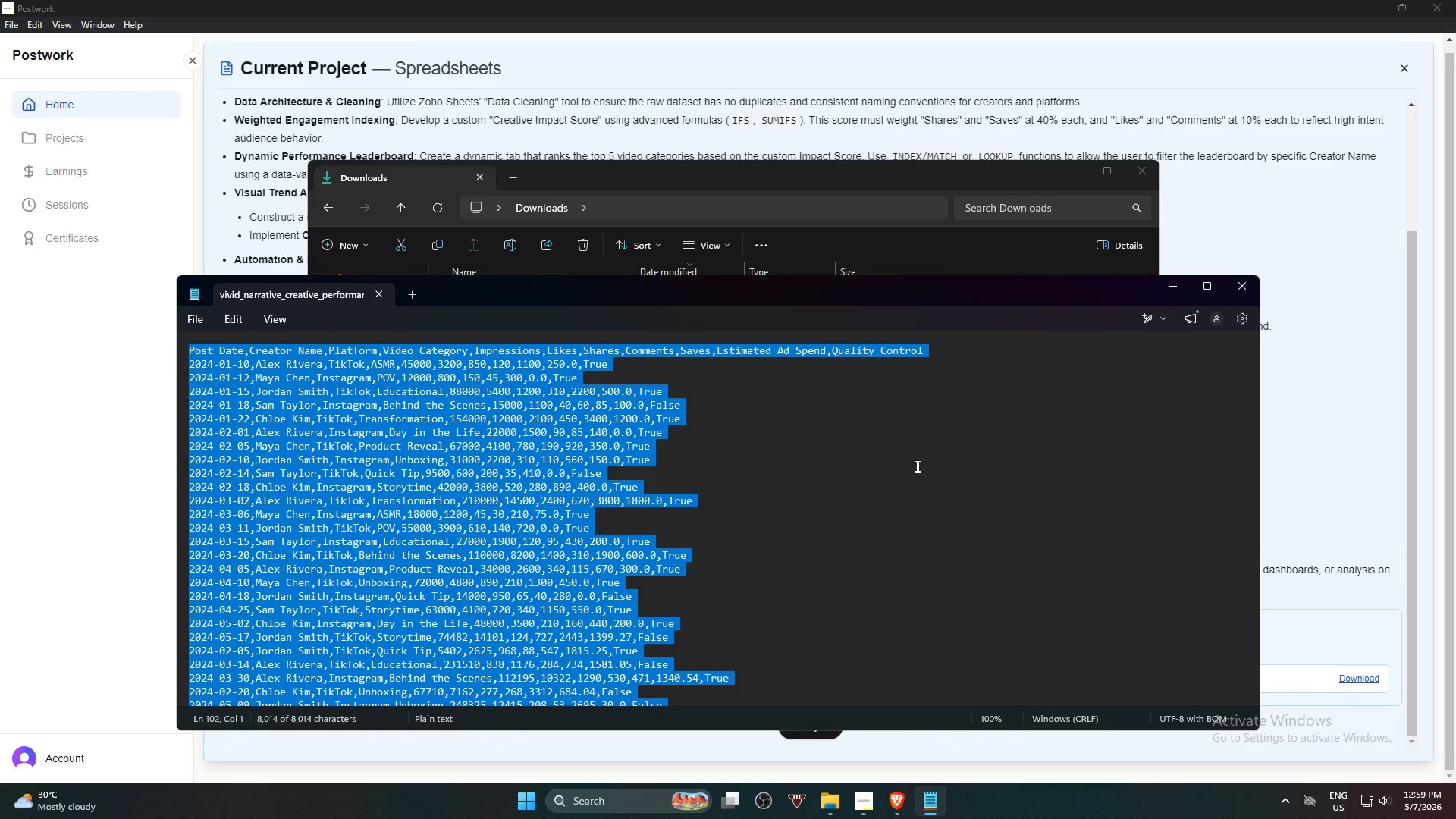 
key(Control+C)
 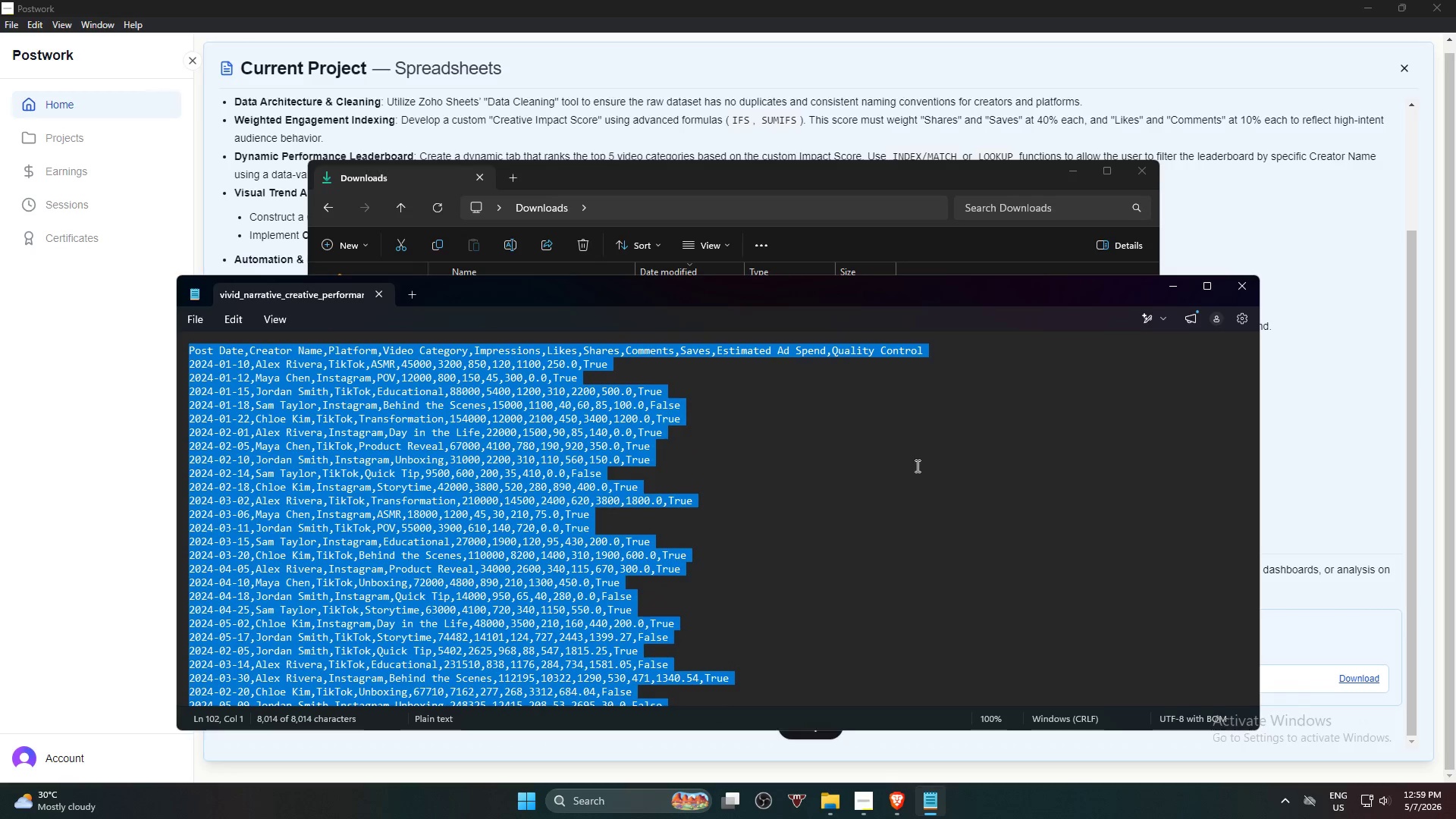 
key(Control+C)
 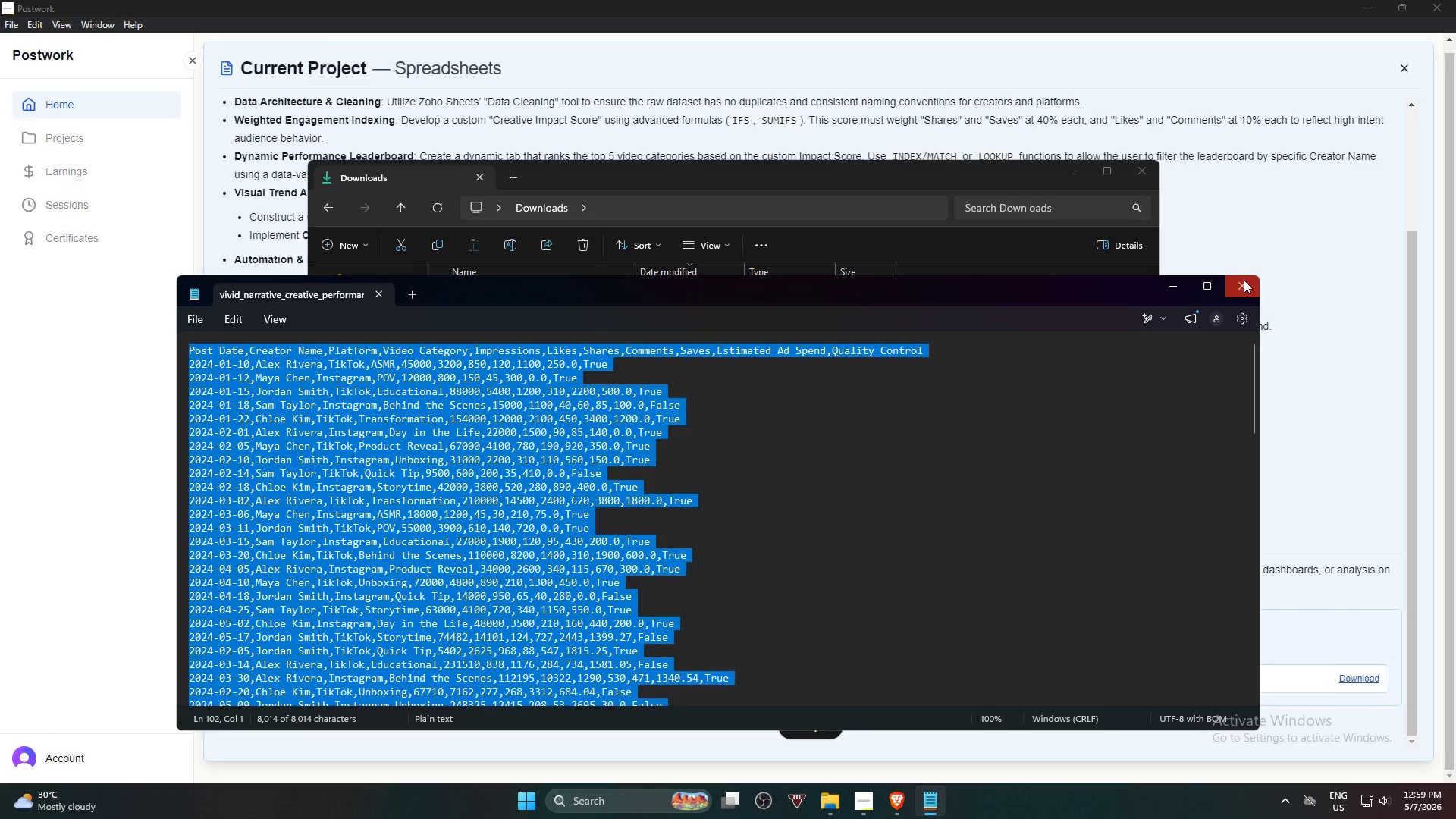 
left_click([1241, 284])
 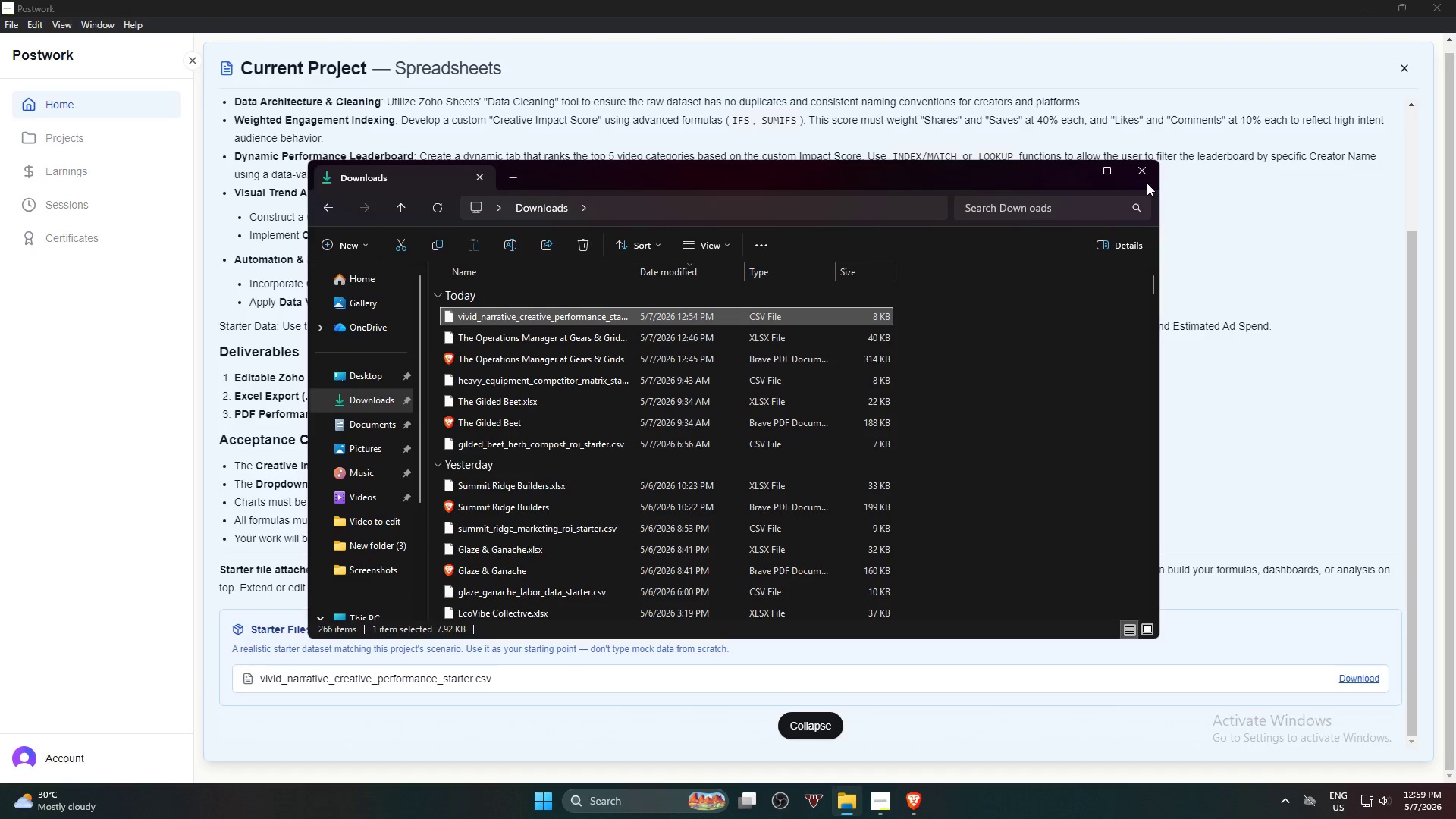 
left_click([1142, 175])